 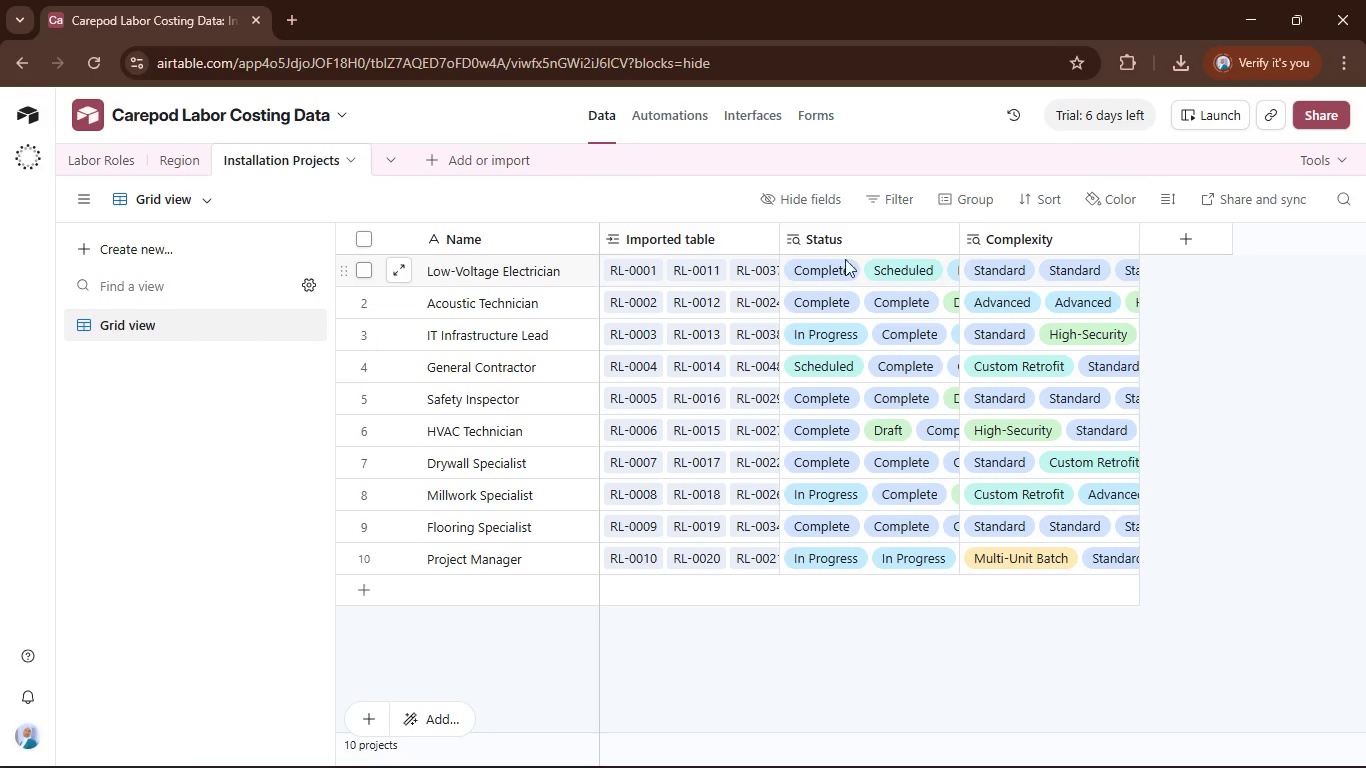 
double_click([475, 237])
 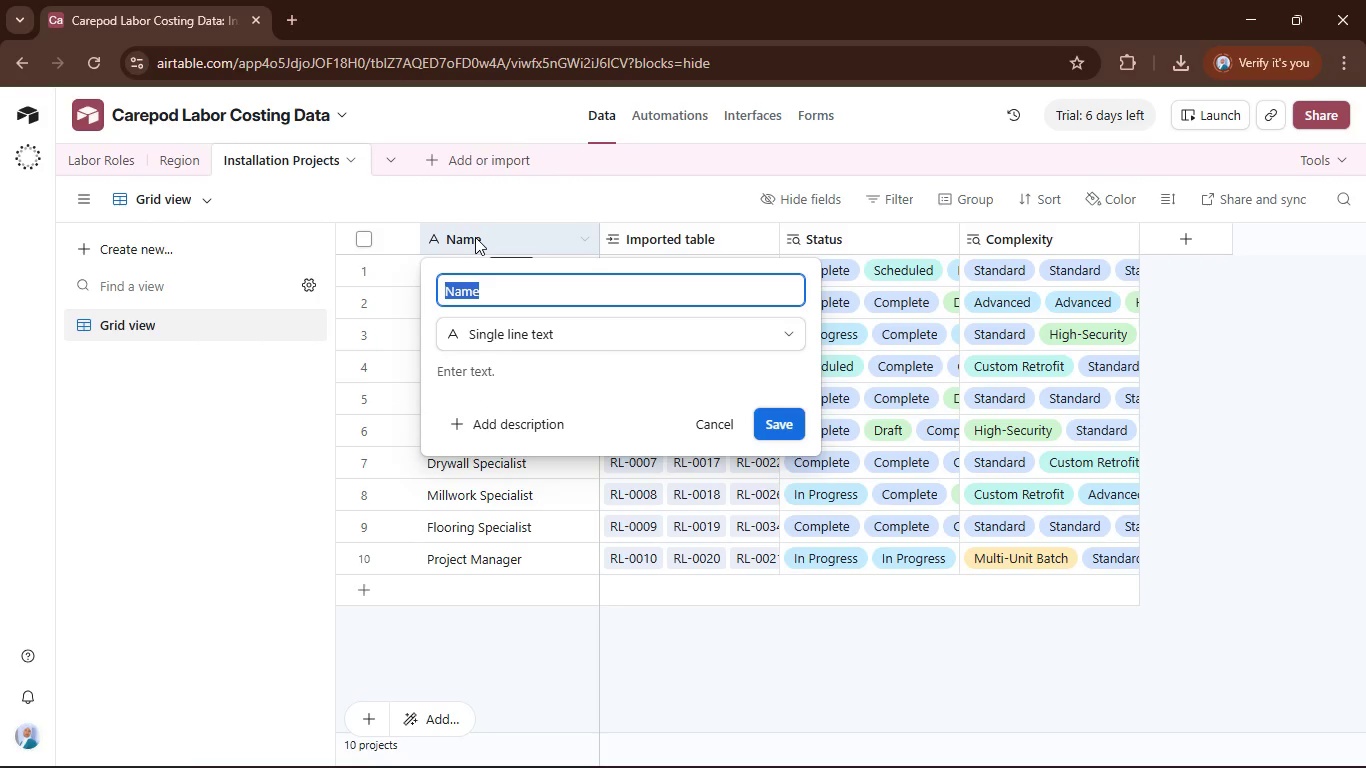 
type(Trend)
 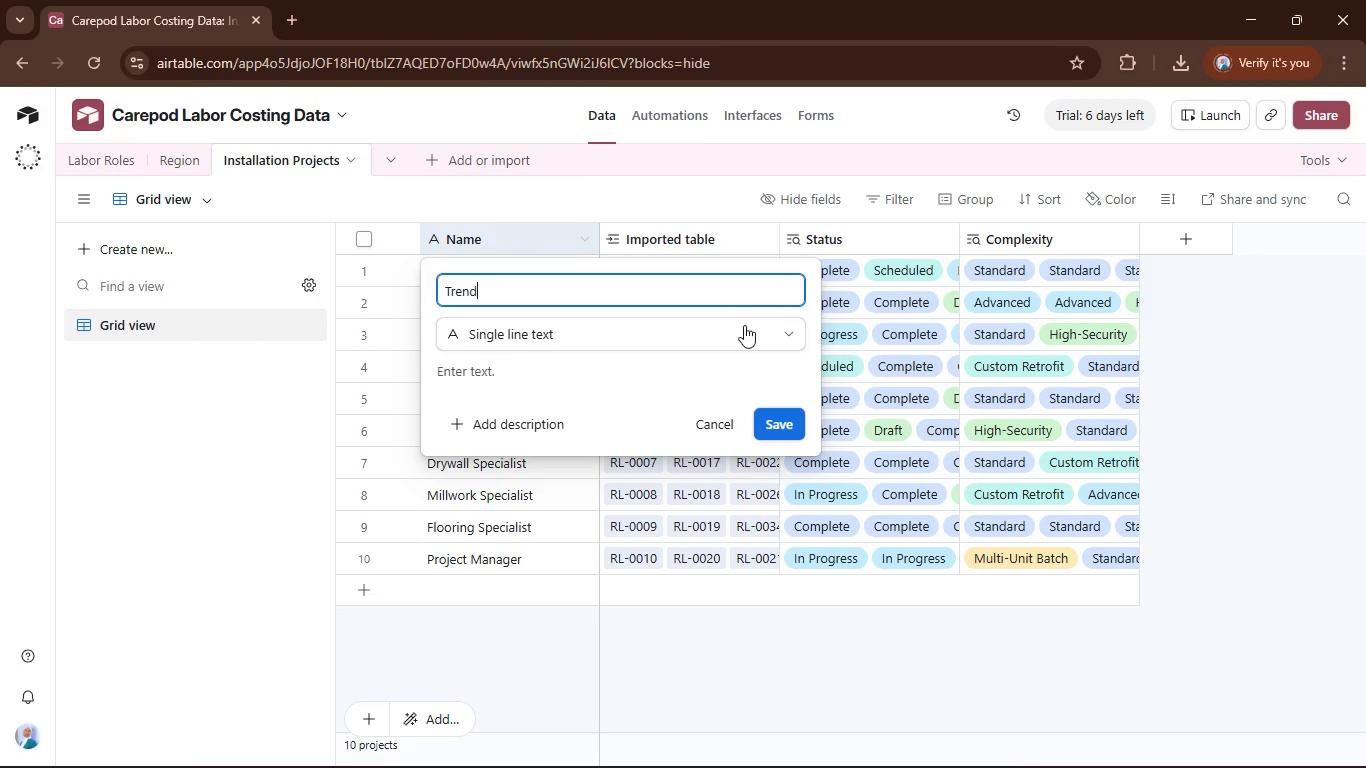 
left_click([775, 432])
 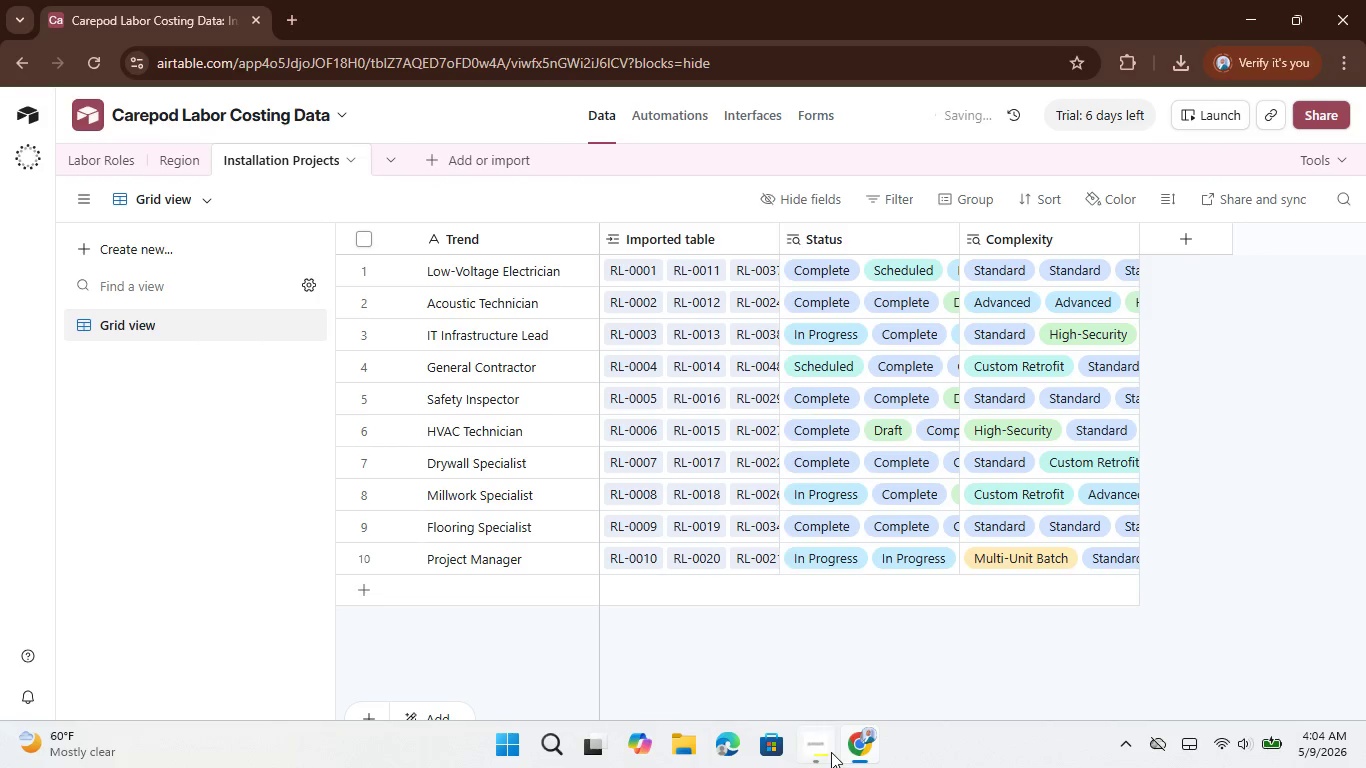 
left_click([813, 754])